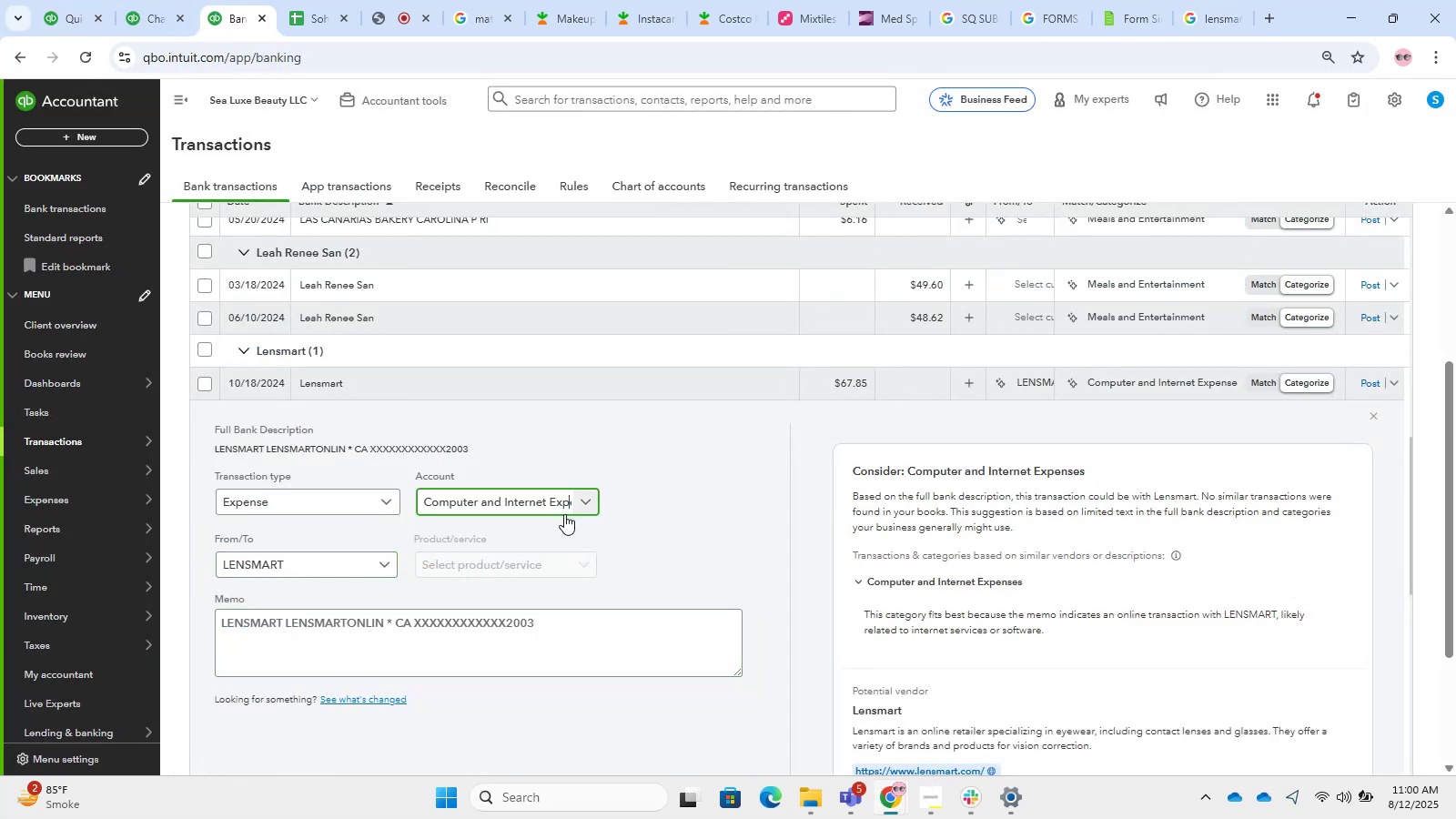 
left_click([564, 514])
 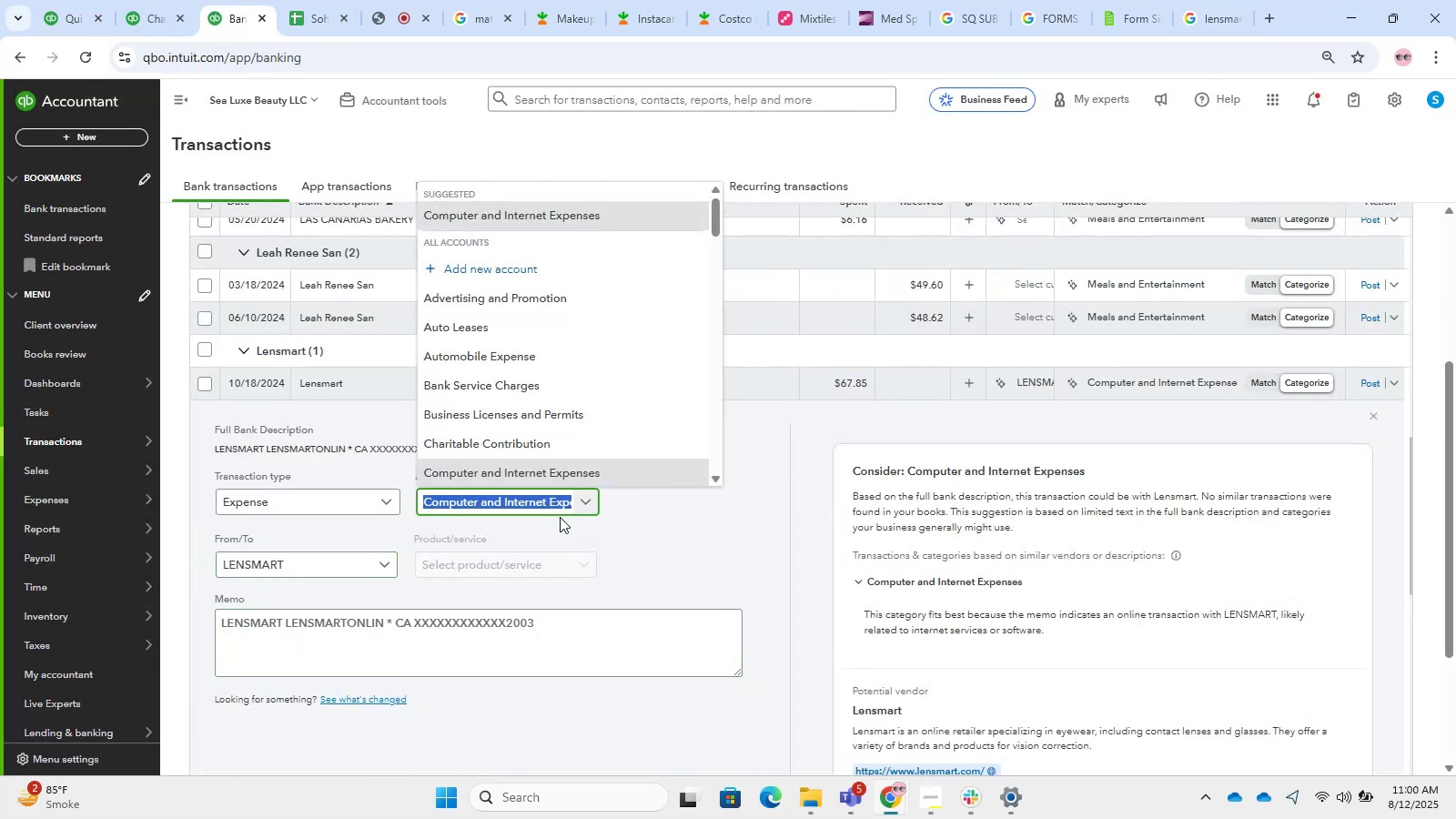 
type(supplies)
 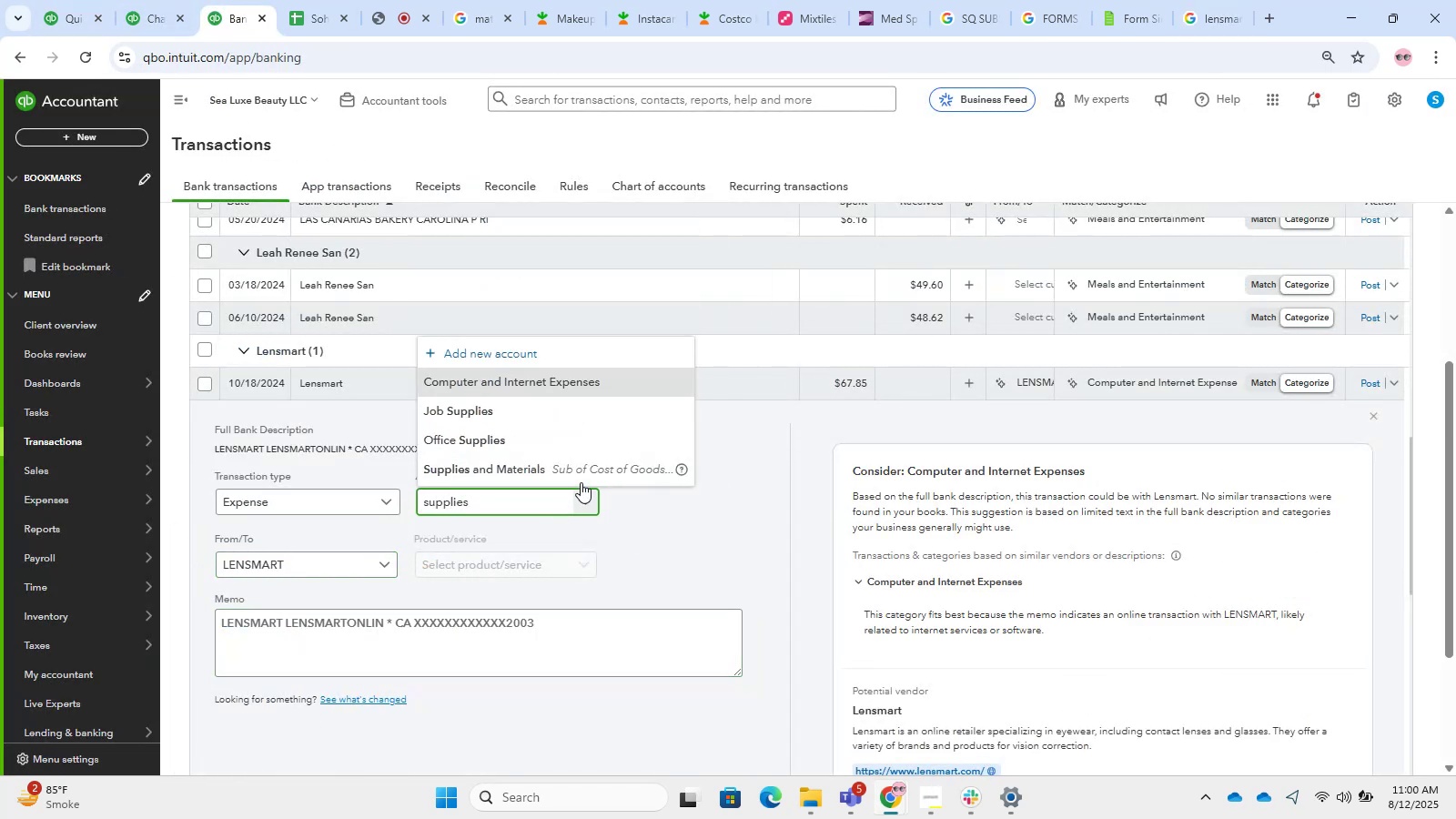 
left_click([575, 474])
 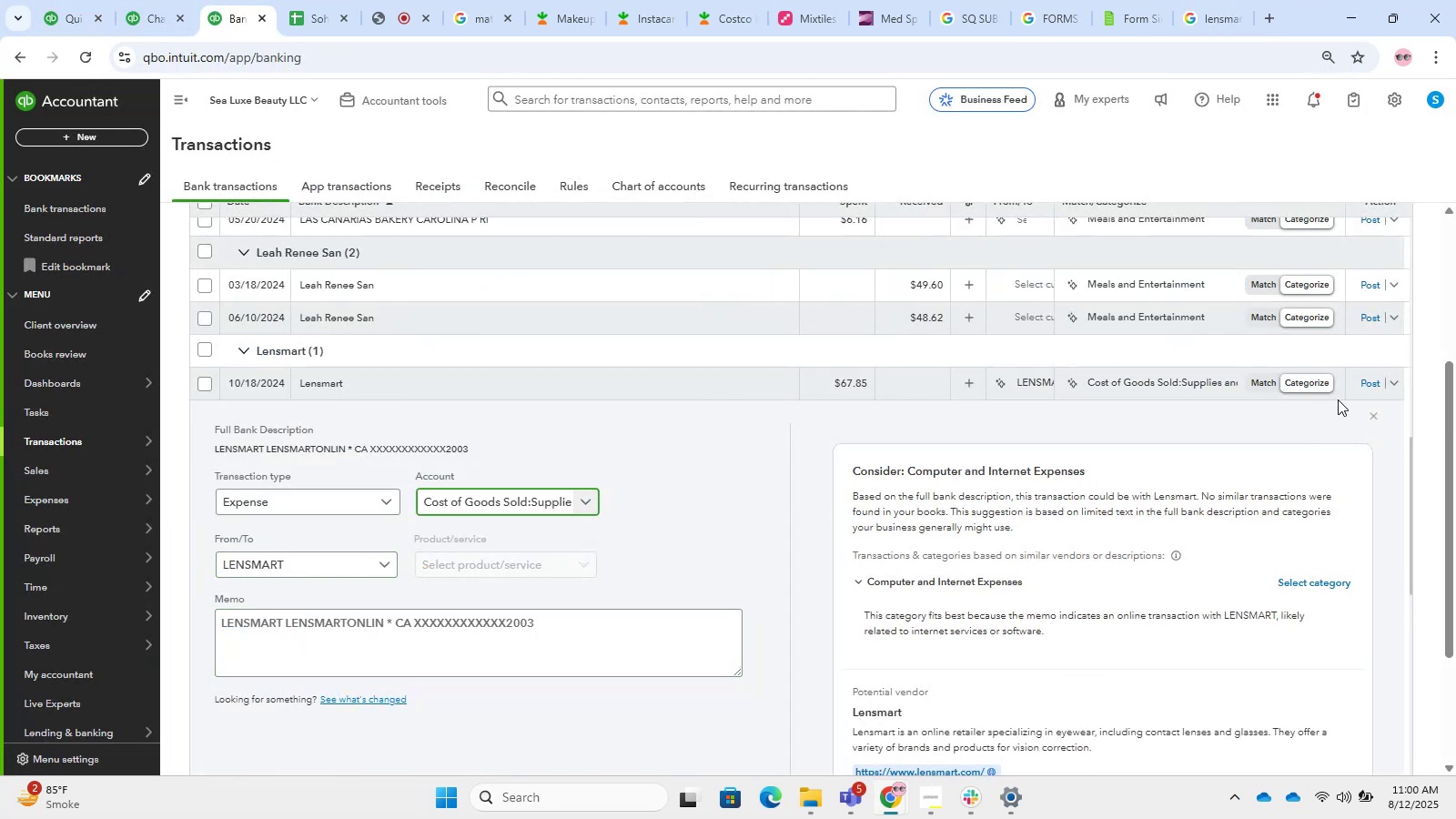 
left_click_drag(start_coordinate=[1379, 374], to_coordinate=[1373, 380])
 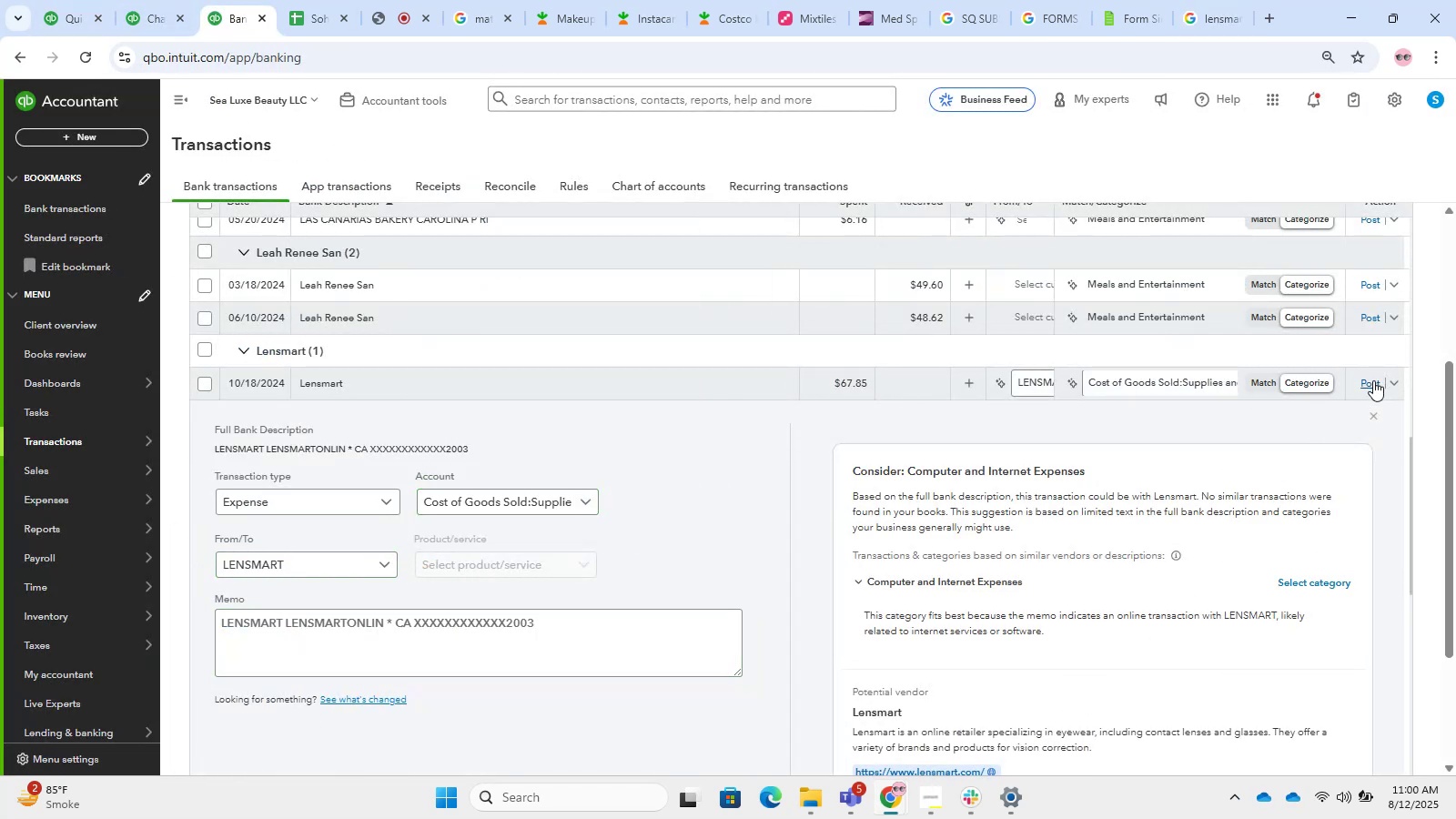 
double_click([1373, 380])
 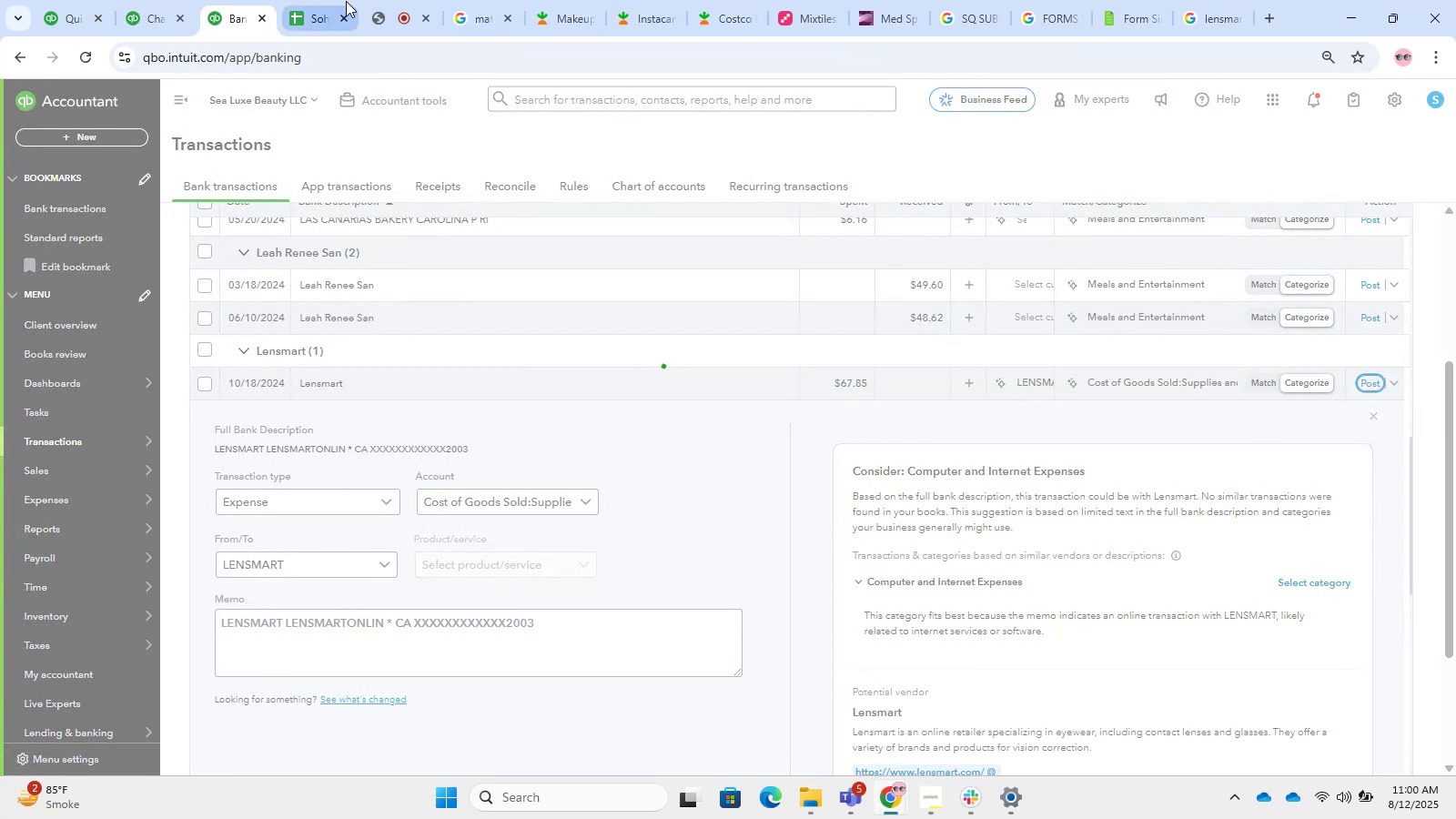 
left_click([388, 1])
 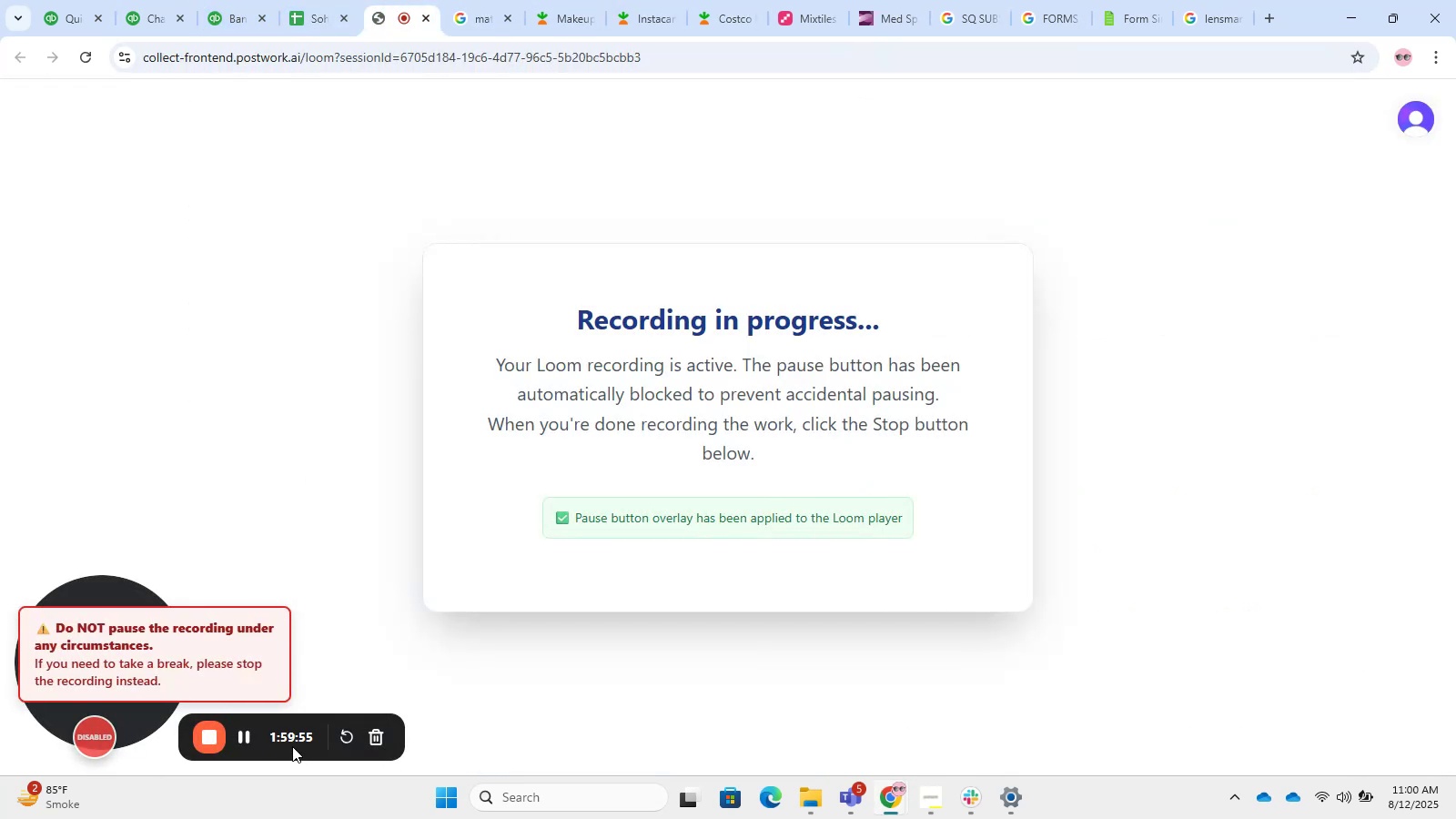 
wait(5.61)
 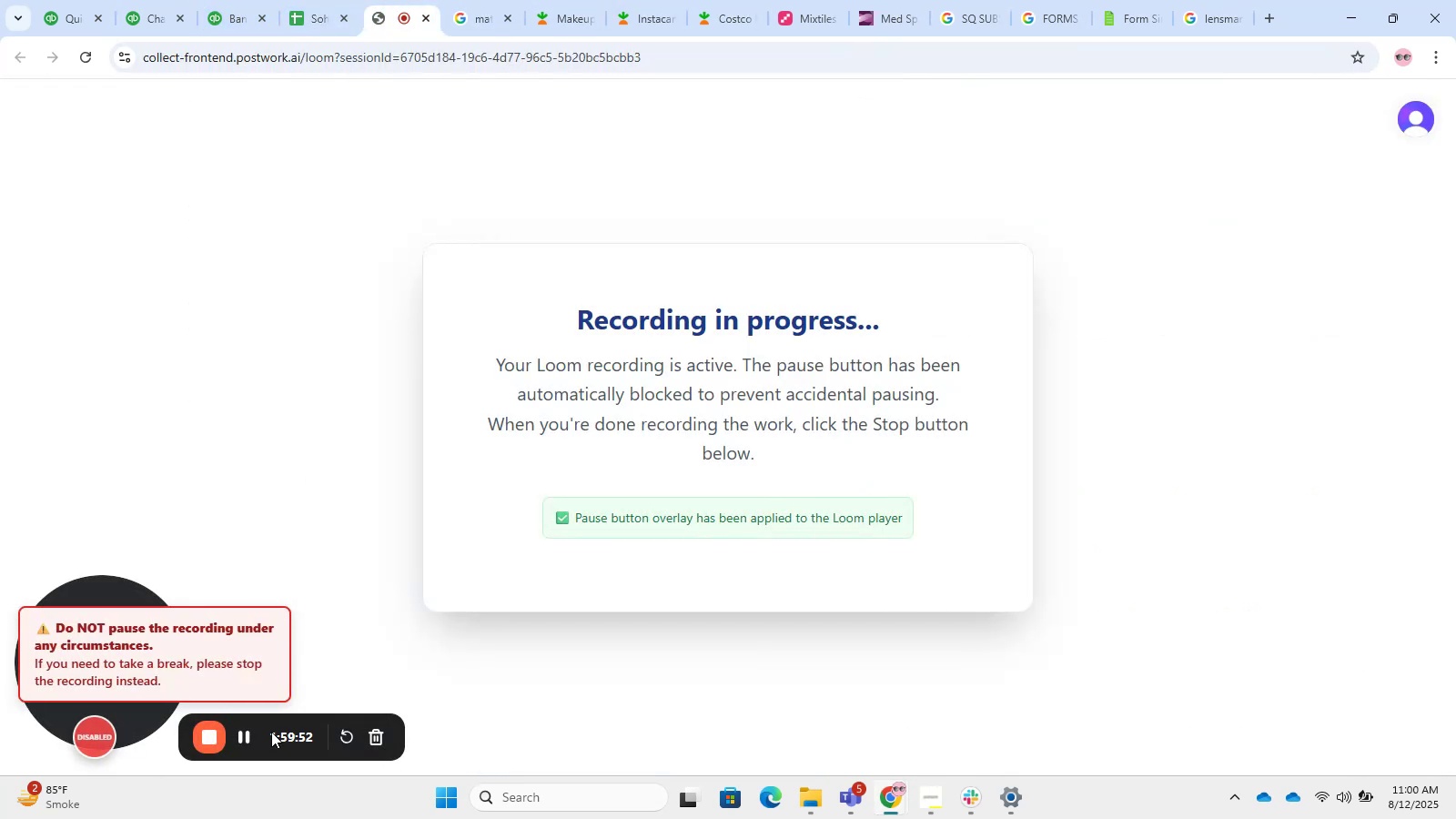 
left_click([271, 0])
 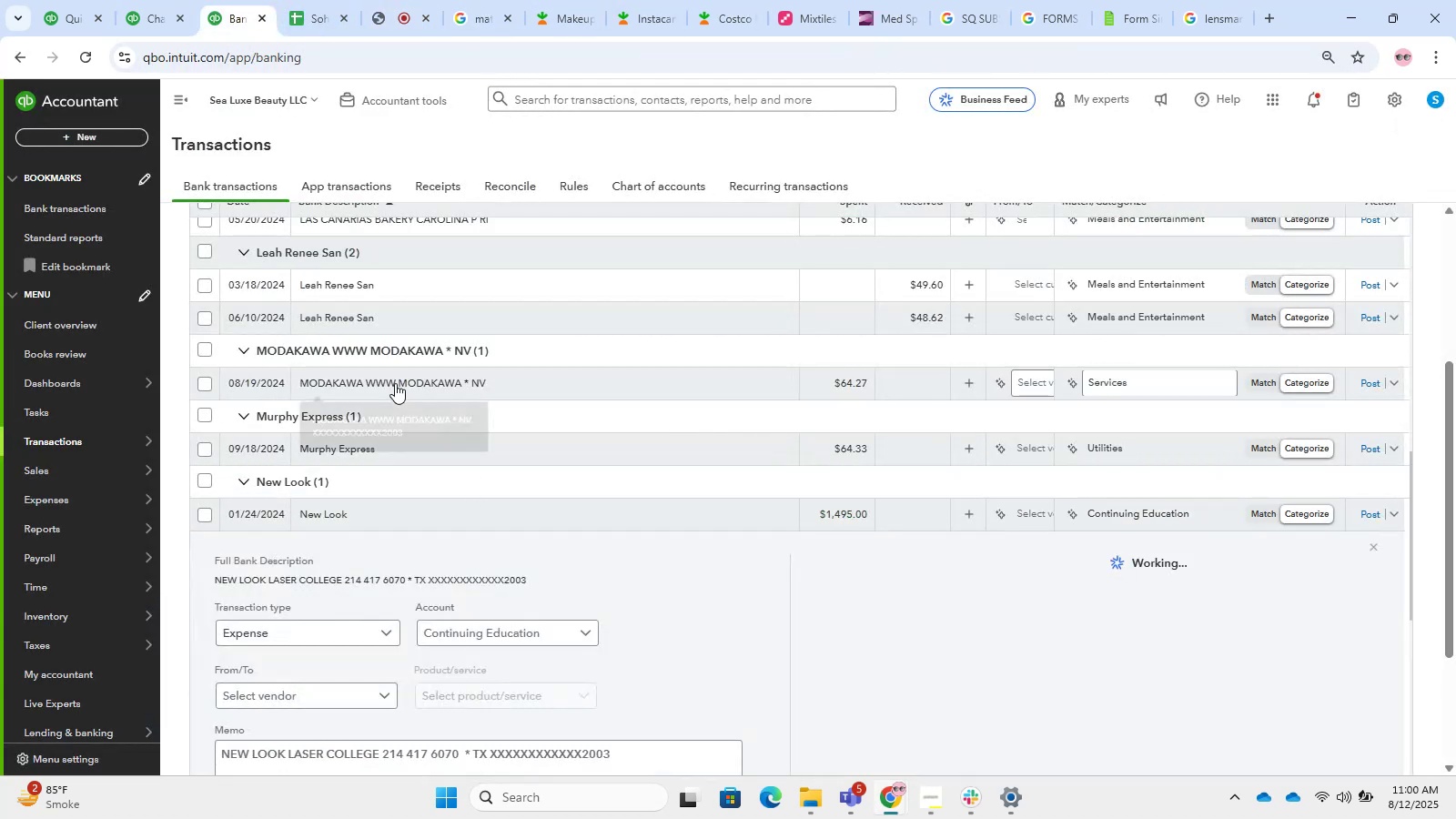 
scroll: coordinate [442, 608], scroll_direction: down, amount: 2.0
 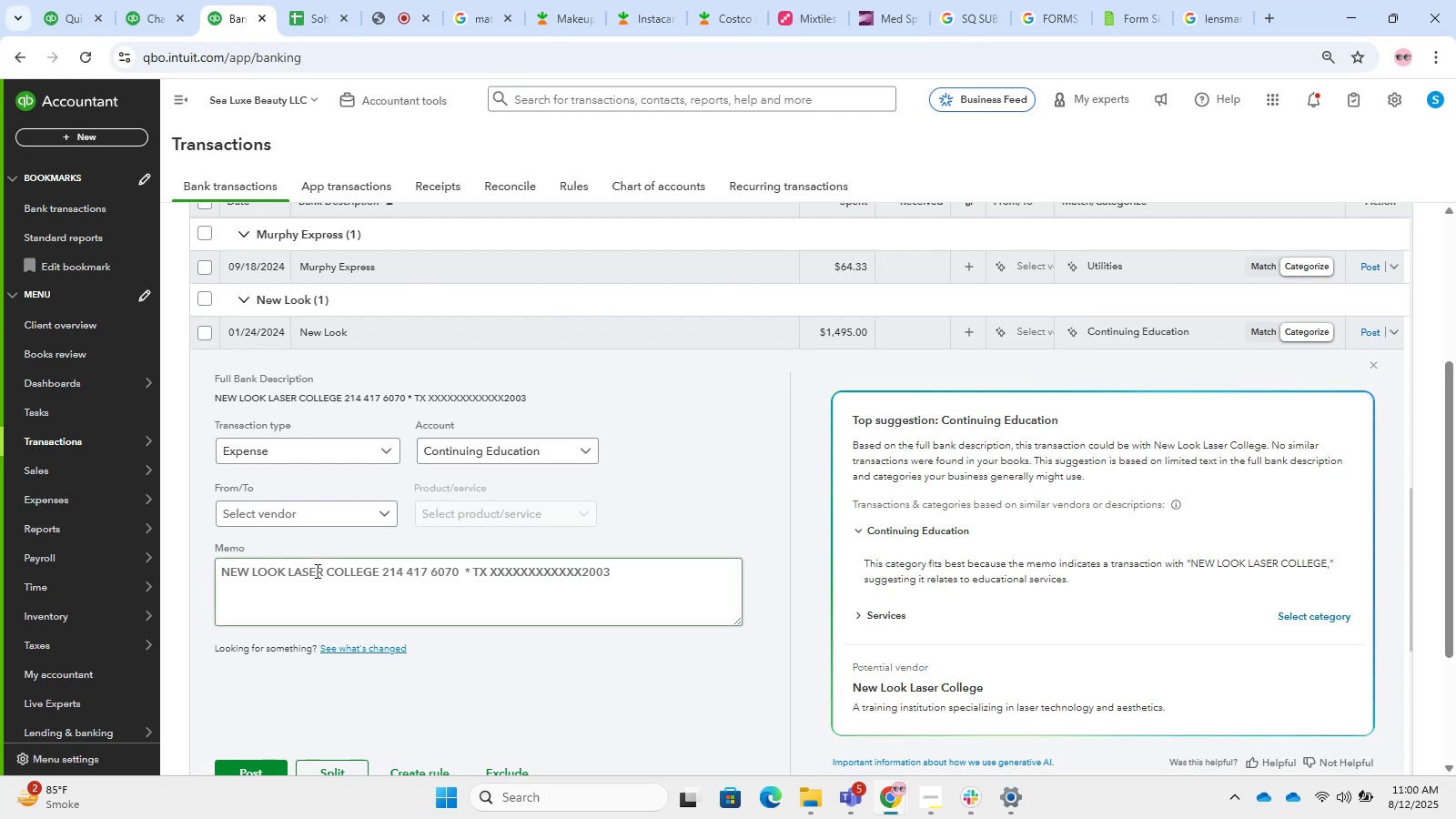 
left_click_drag(start_coordinate=[380, 573], to_coordinate=[288, 578])
 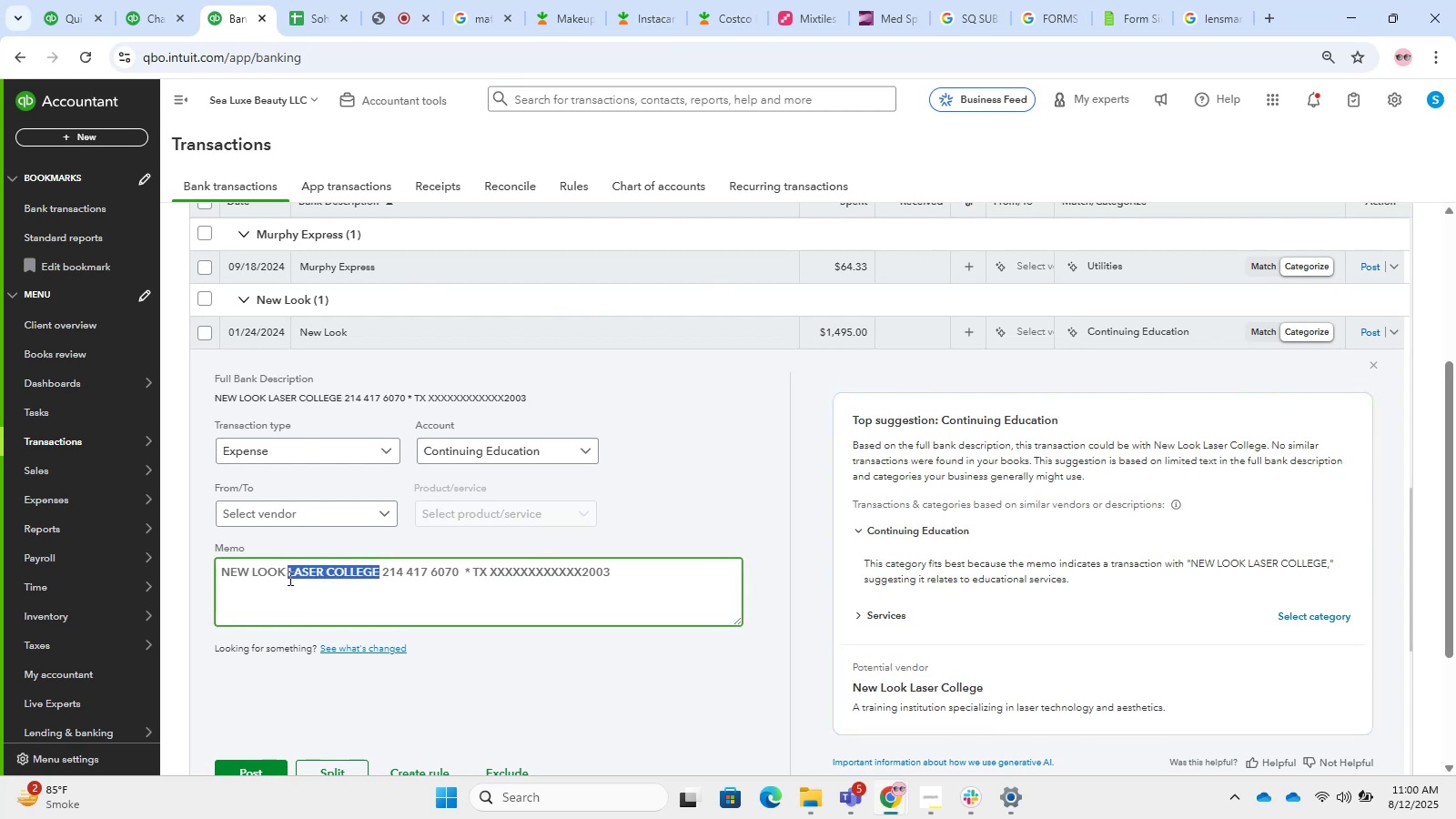 
key(Control+C)
 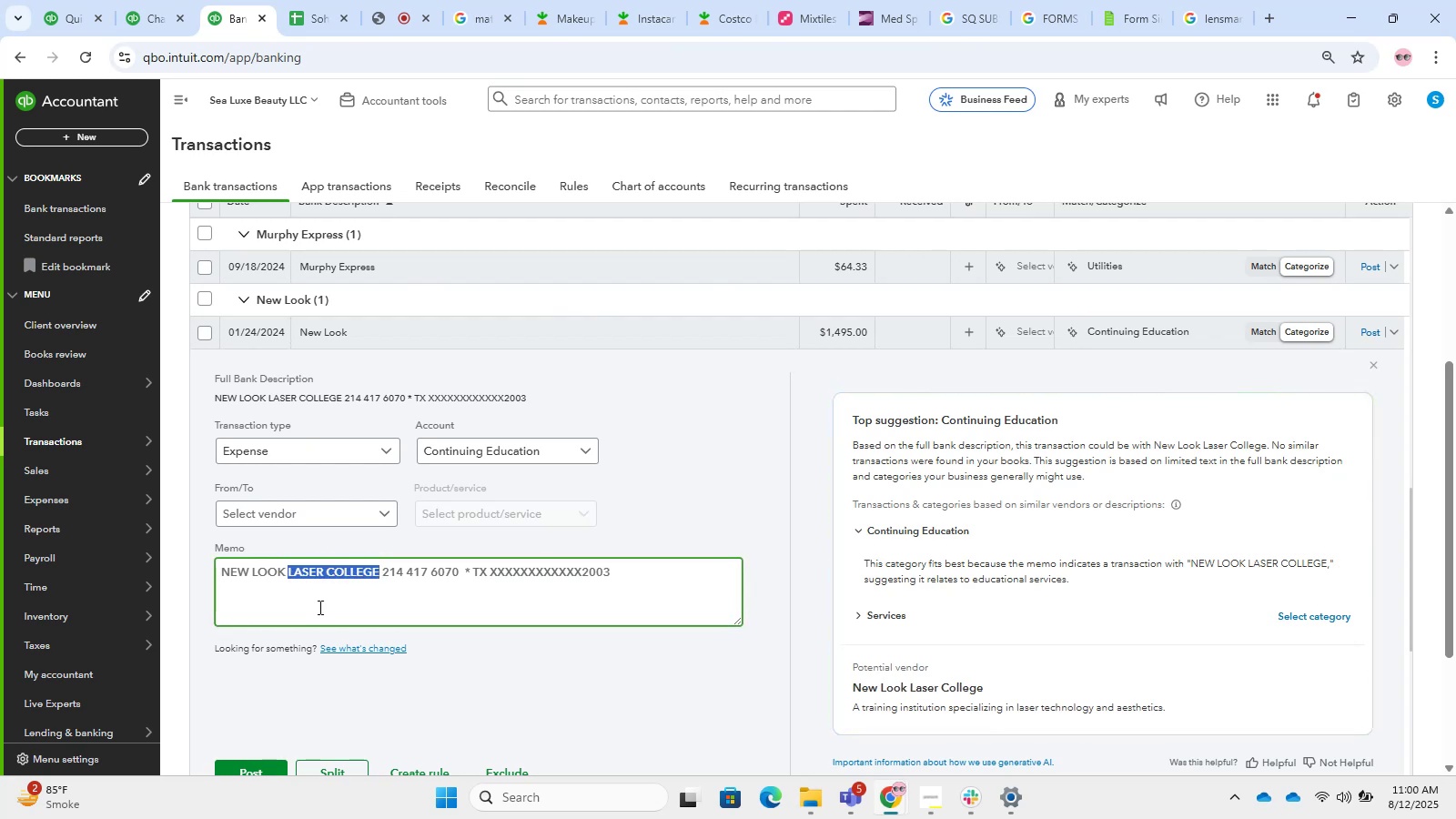 
key(Control+C)
 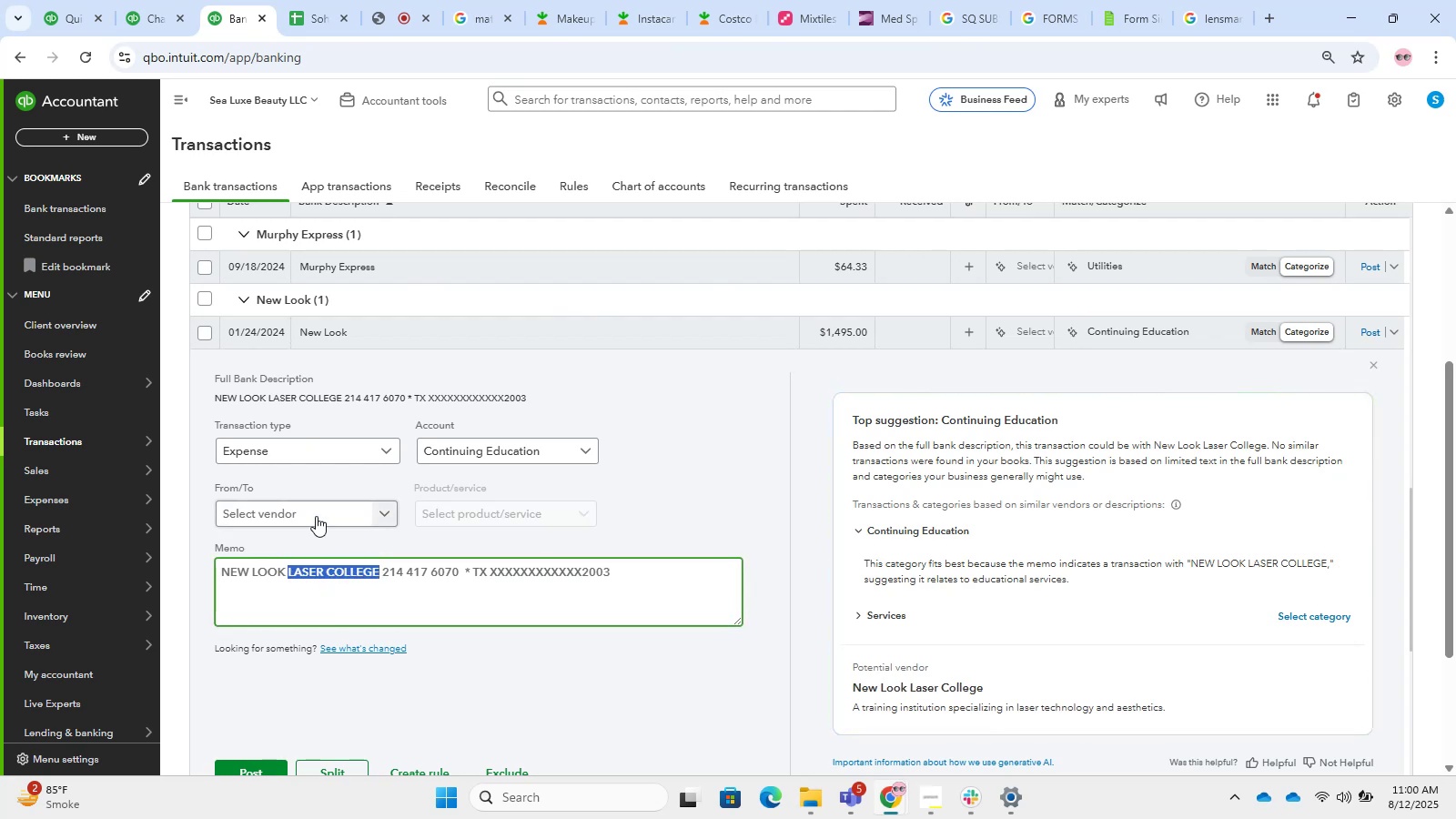 
left_click([315, 513])
 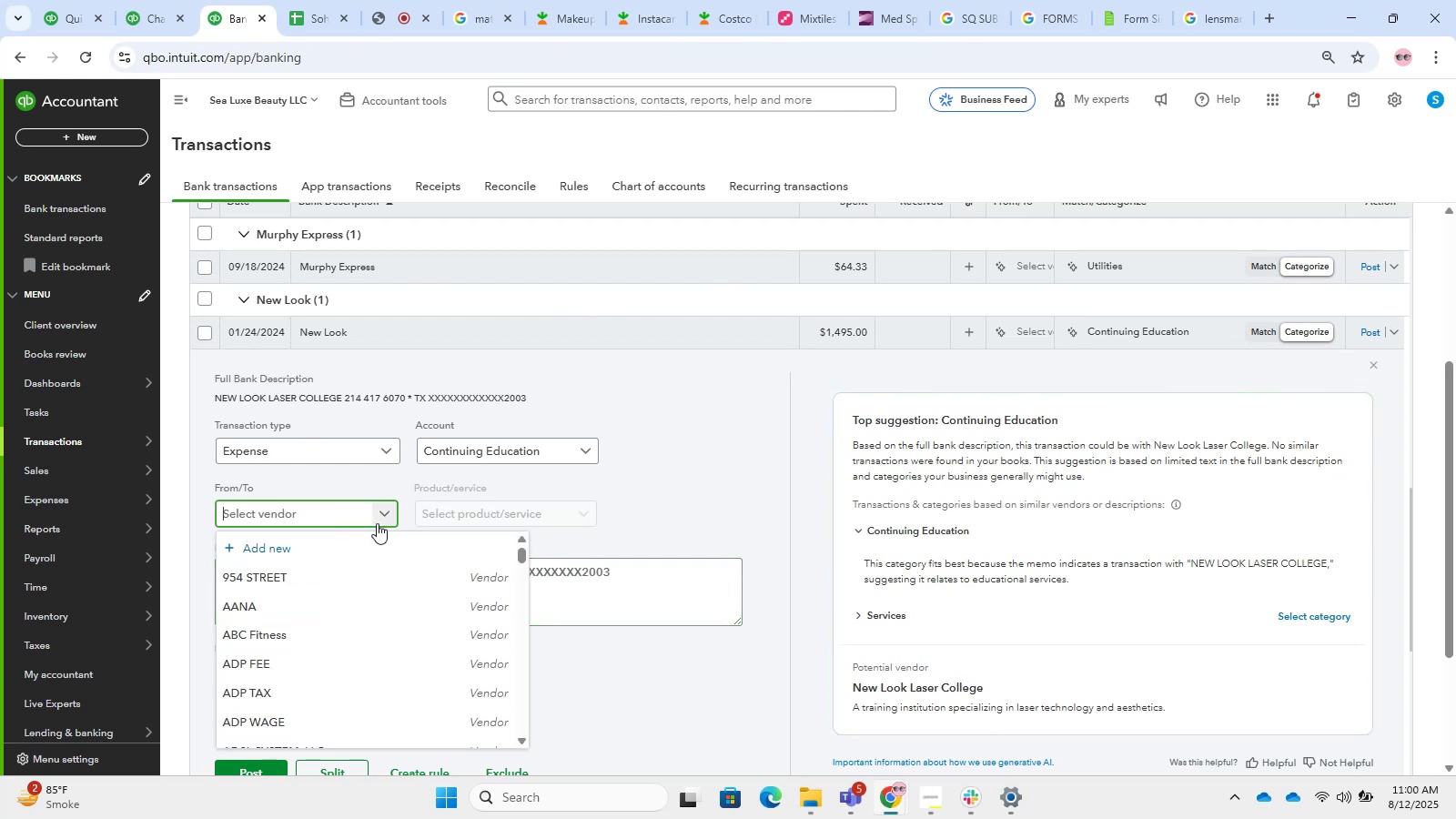 
left_click([386, 546])
 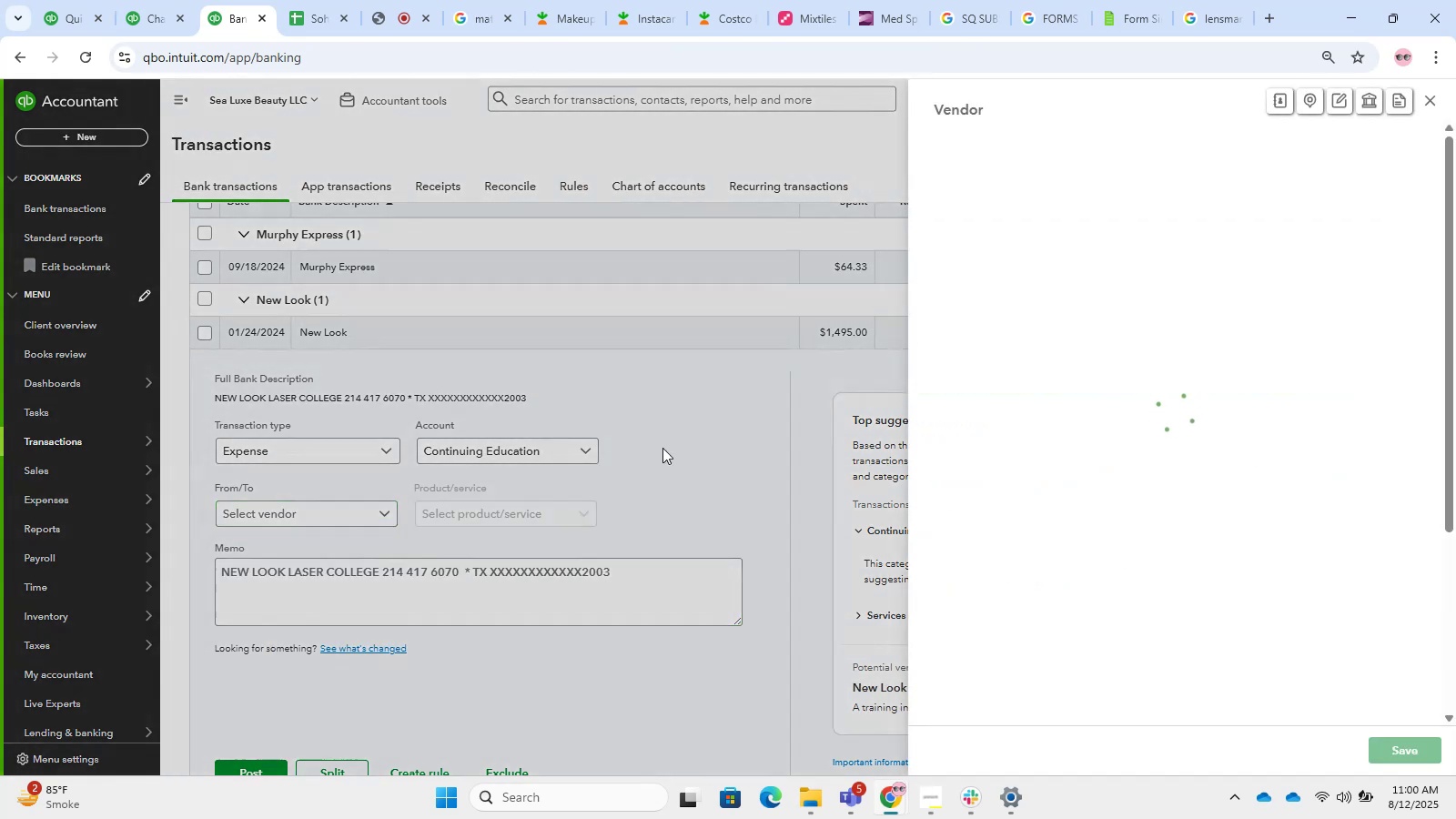 
key(Control+V)
 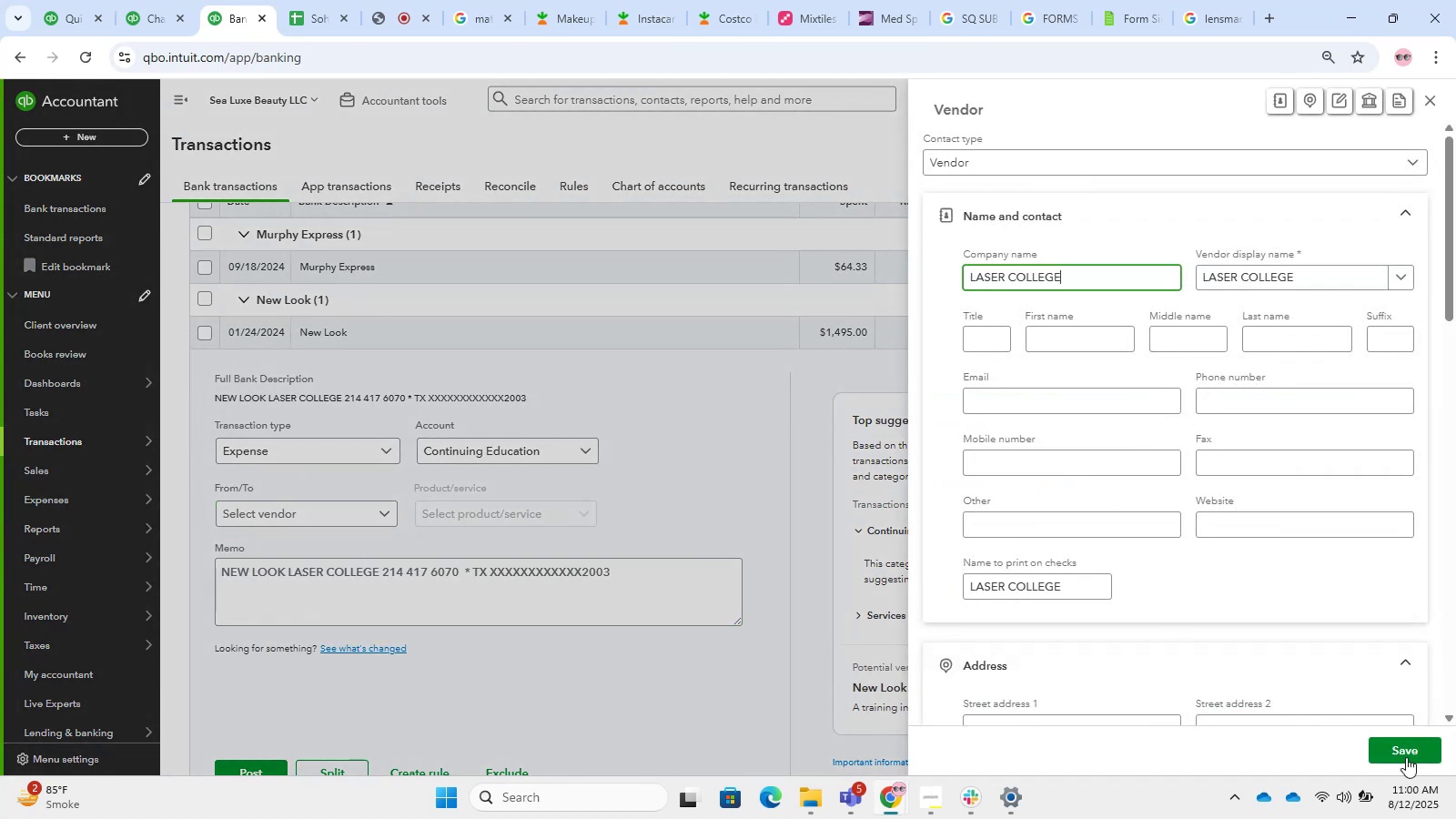 
left_click([1411, 756])
 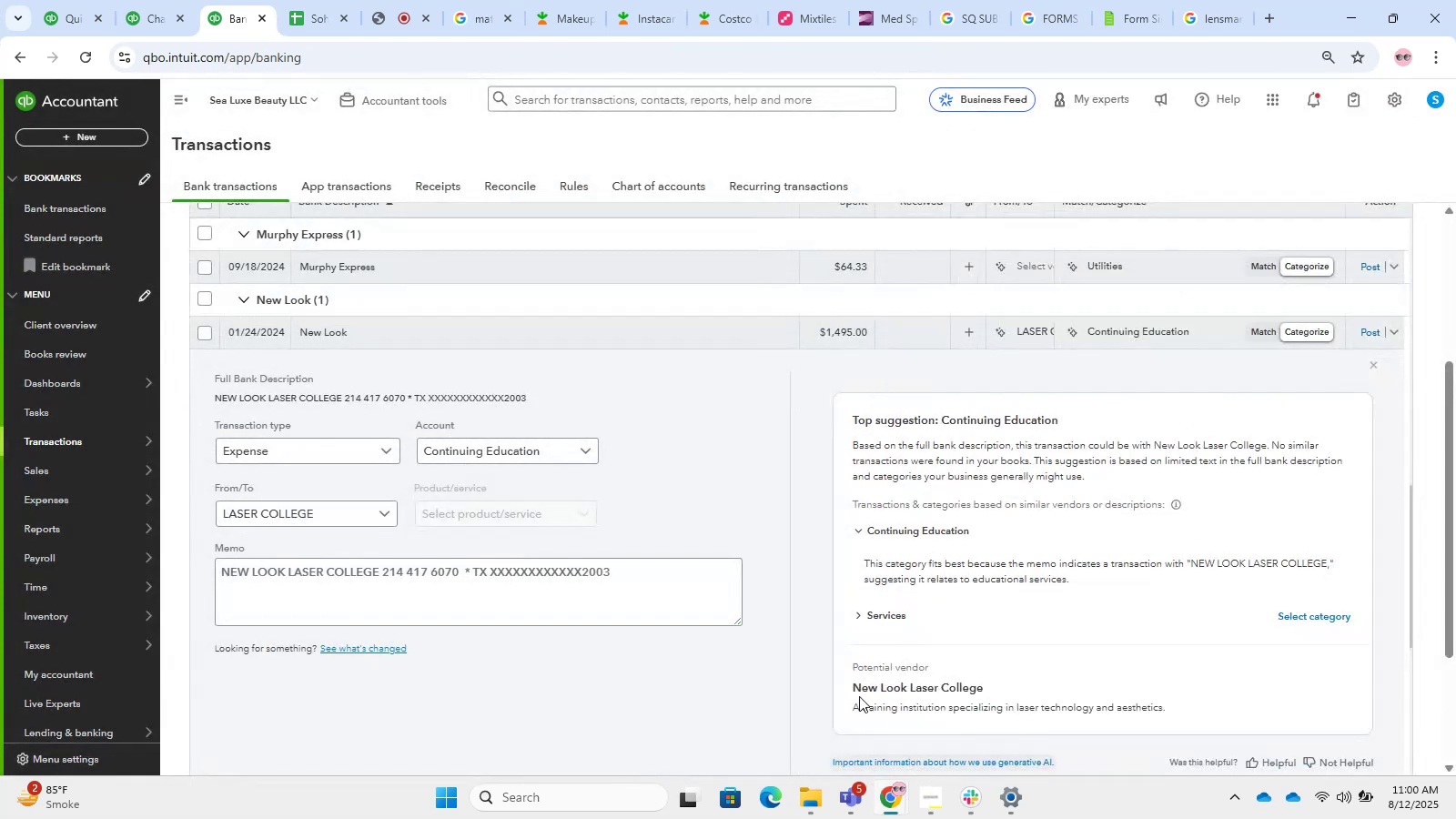 